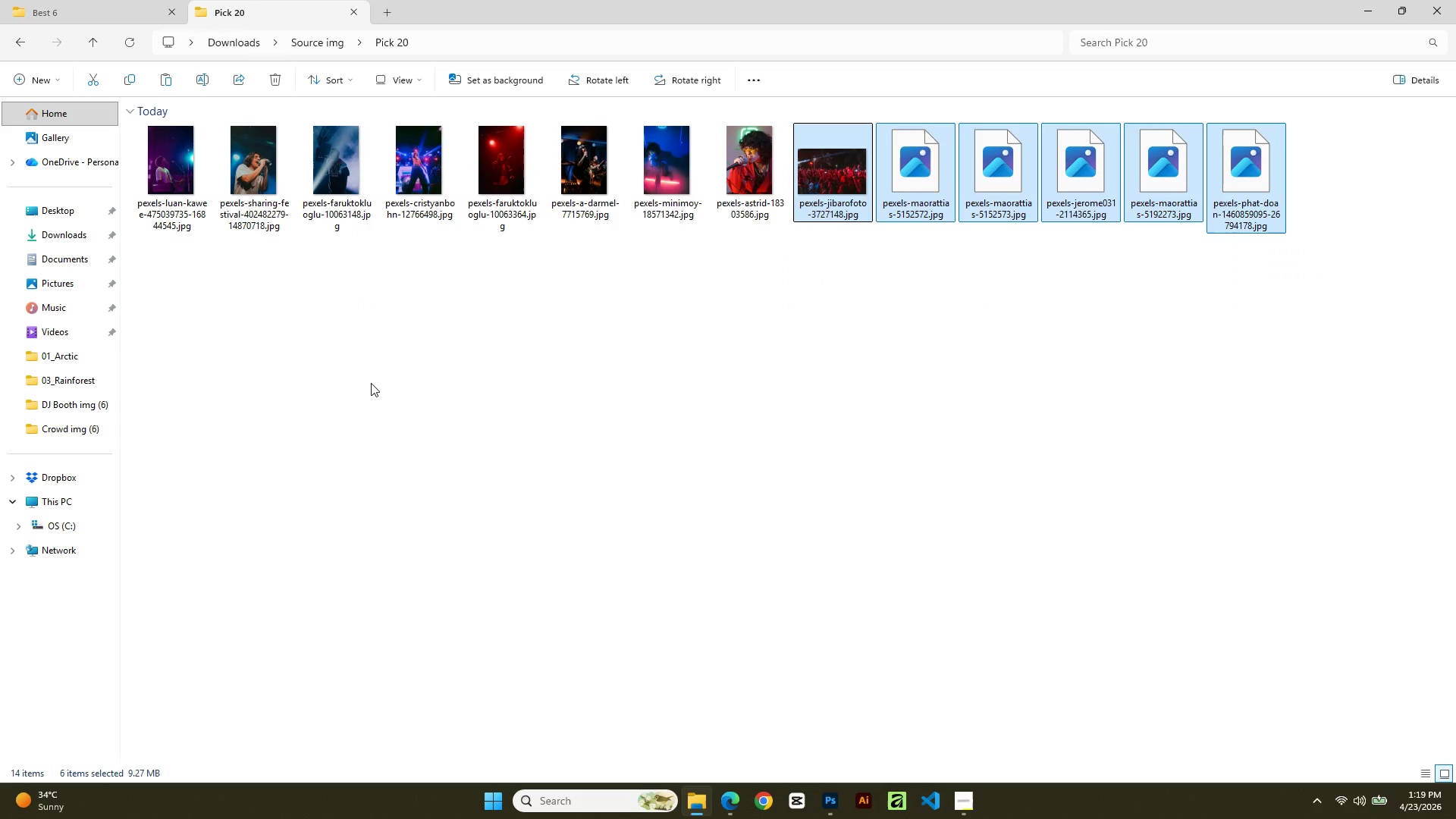 
left_click([118, 0])
 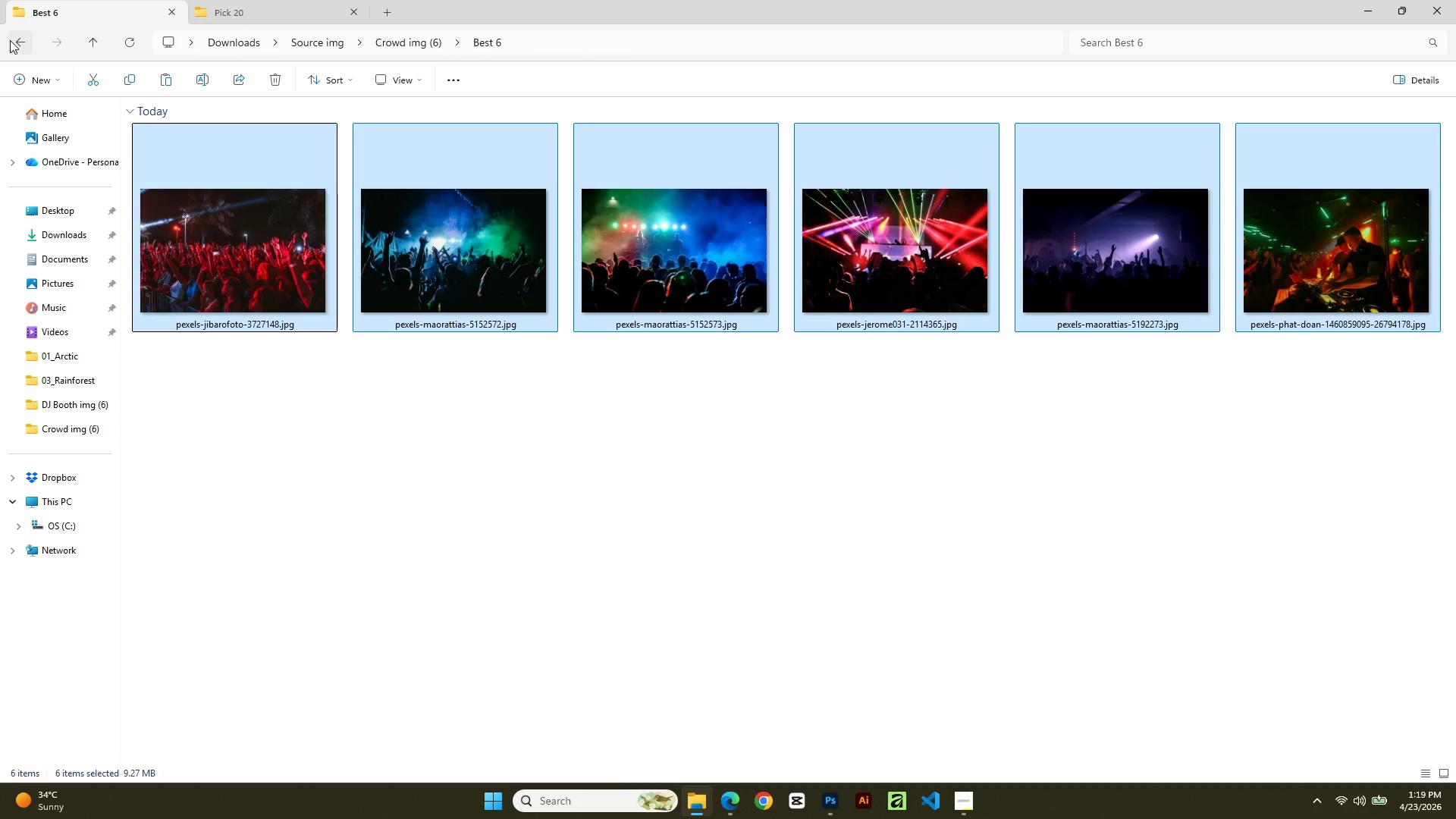 
left_click([10, 40])
 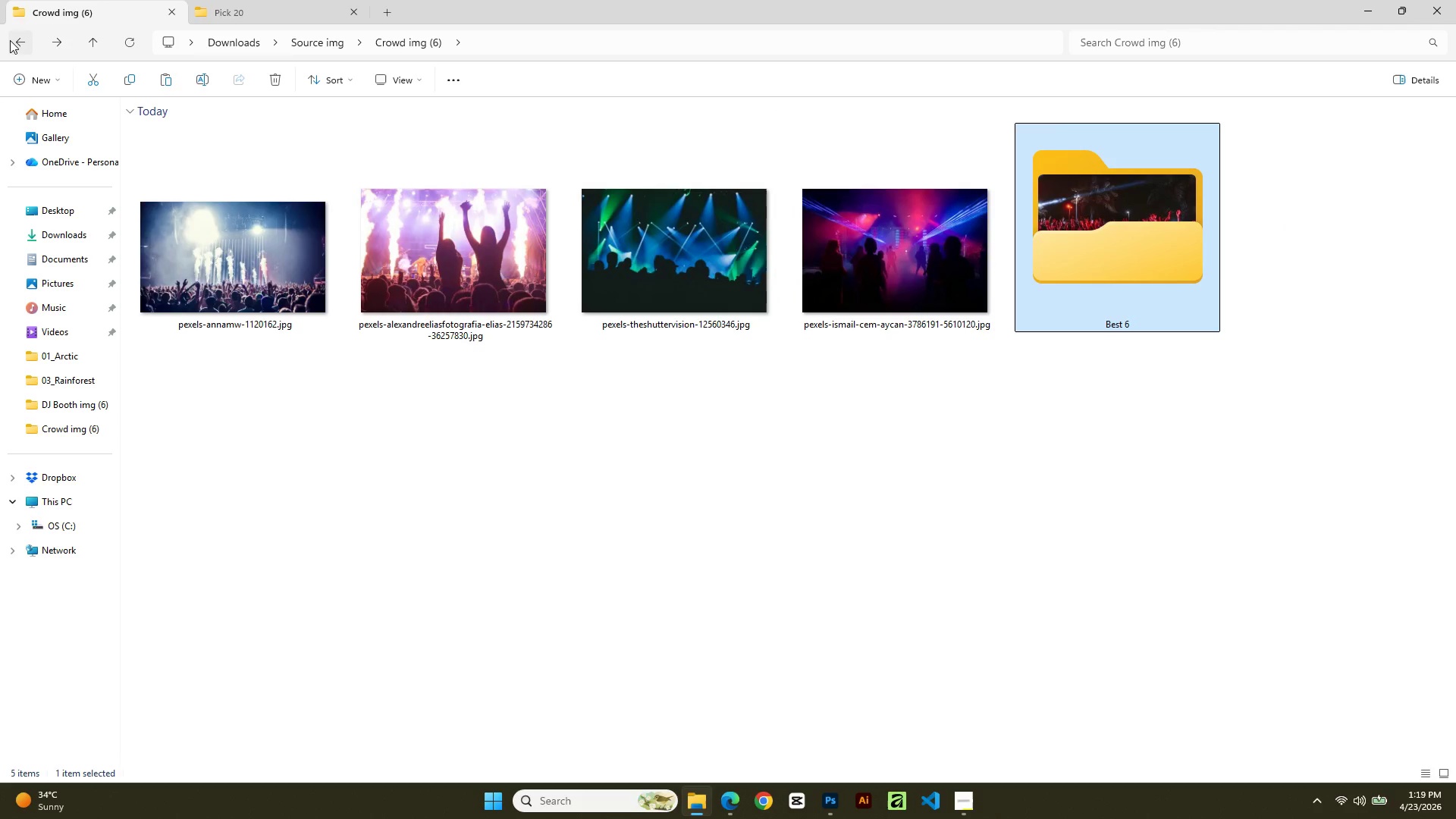 
left_click([10, 40])
 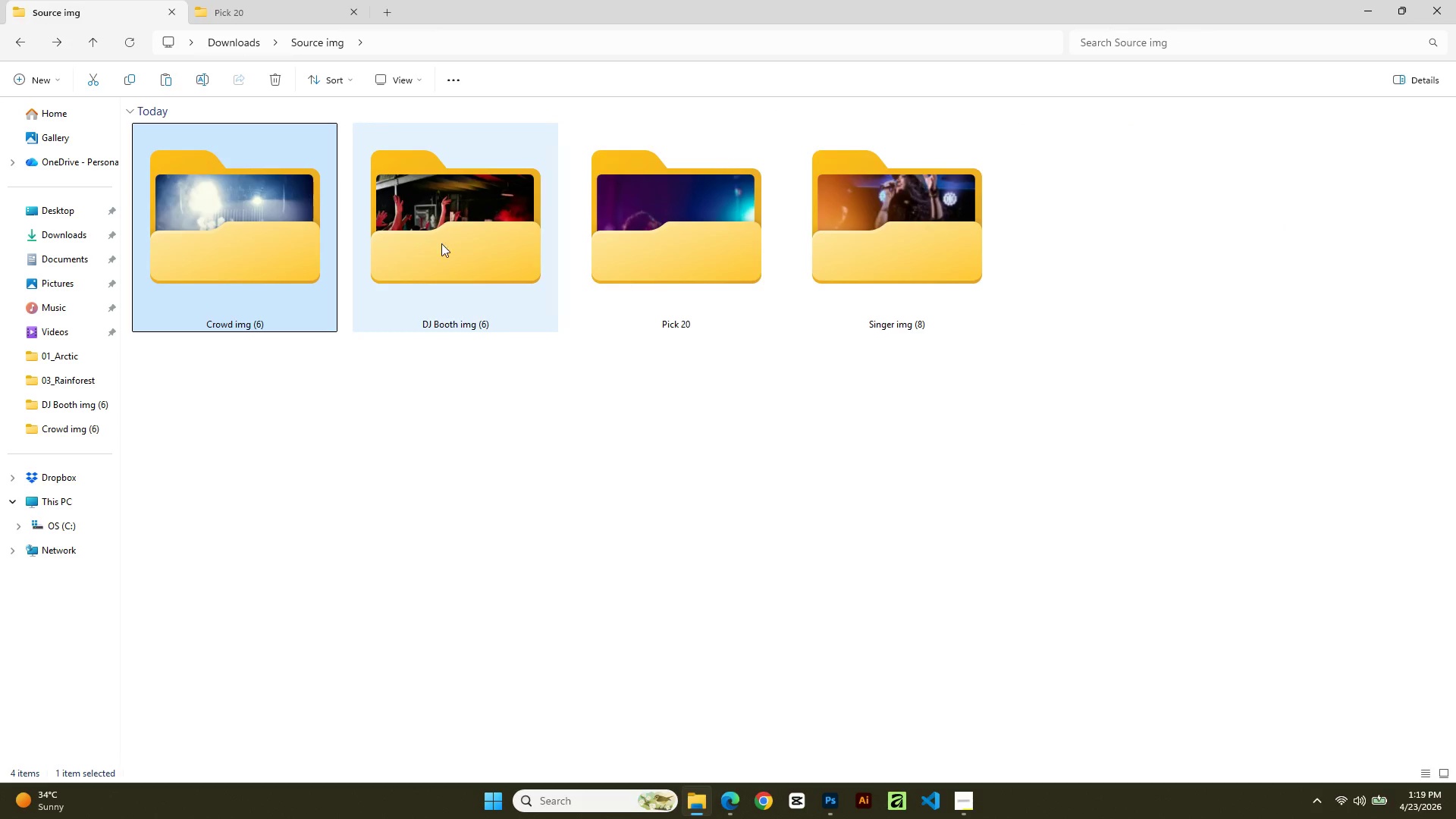 
double_click([501, 258])
 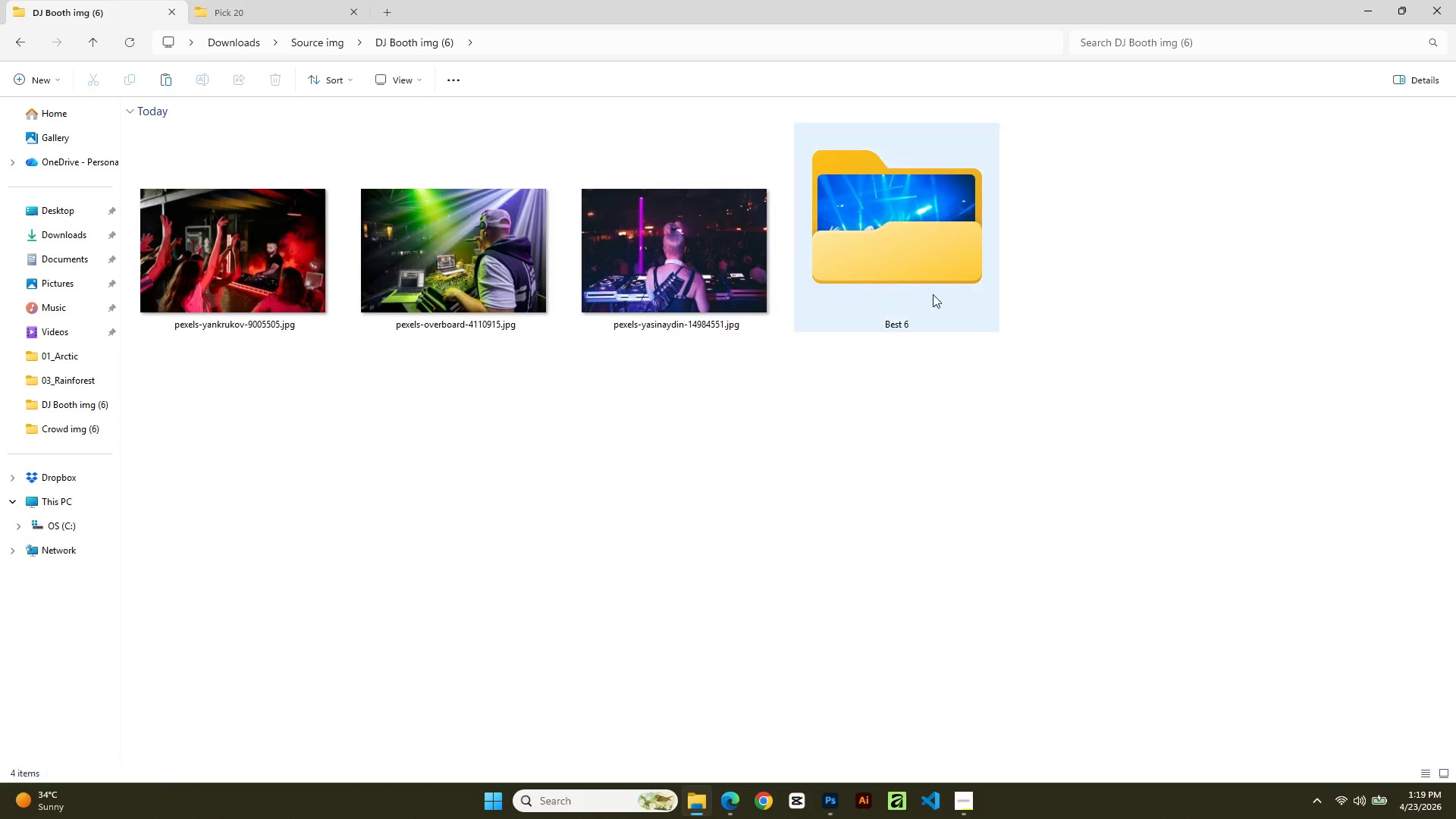 
double_click([928, 283])
 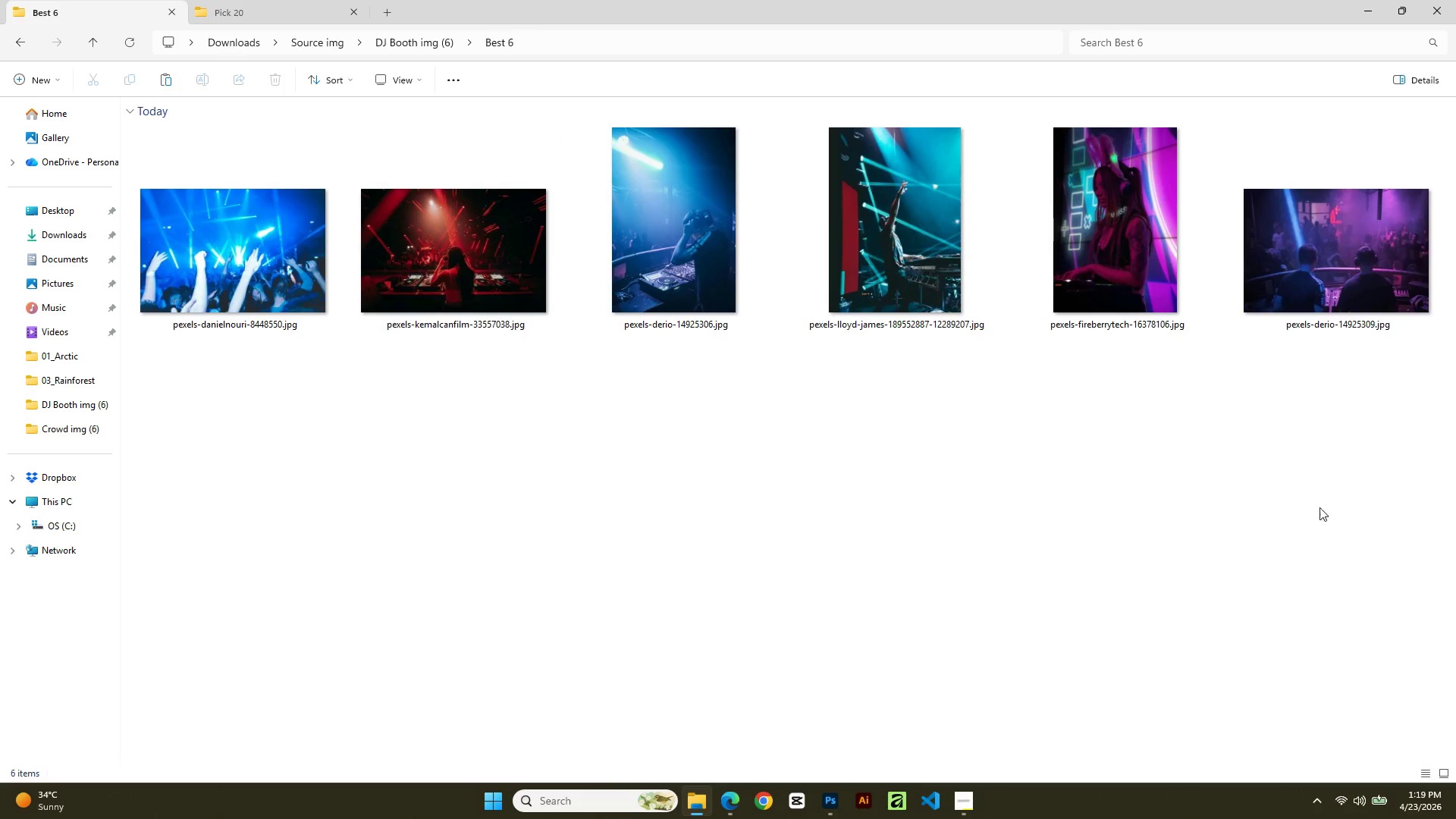 
left_click_drag(start_coordinate=[1359, 472], to_coordinate=[309, 184])
 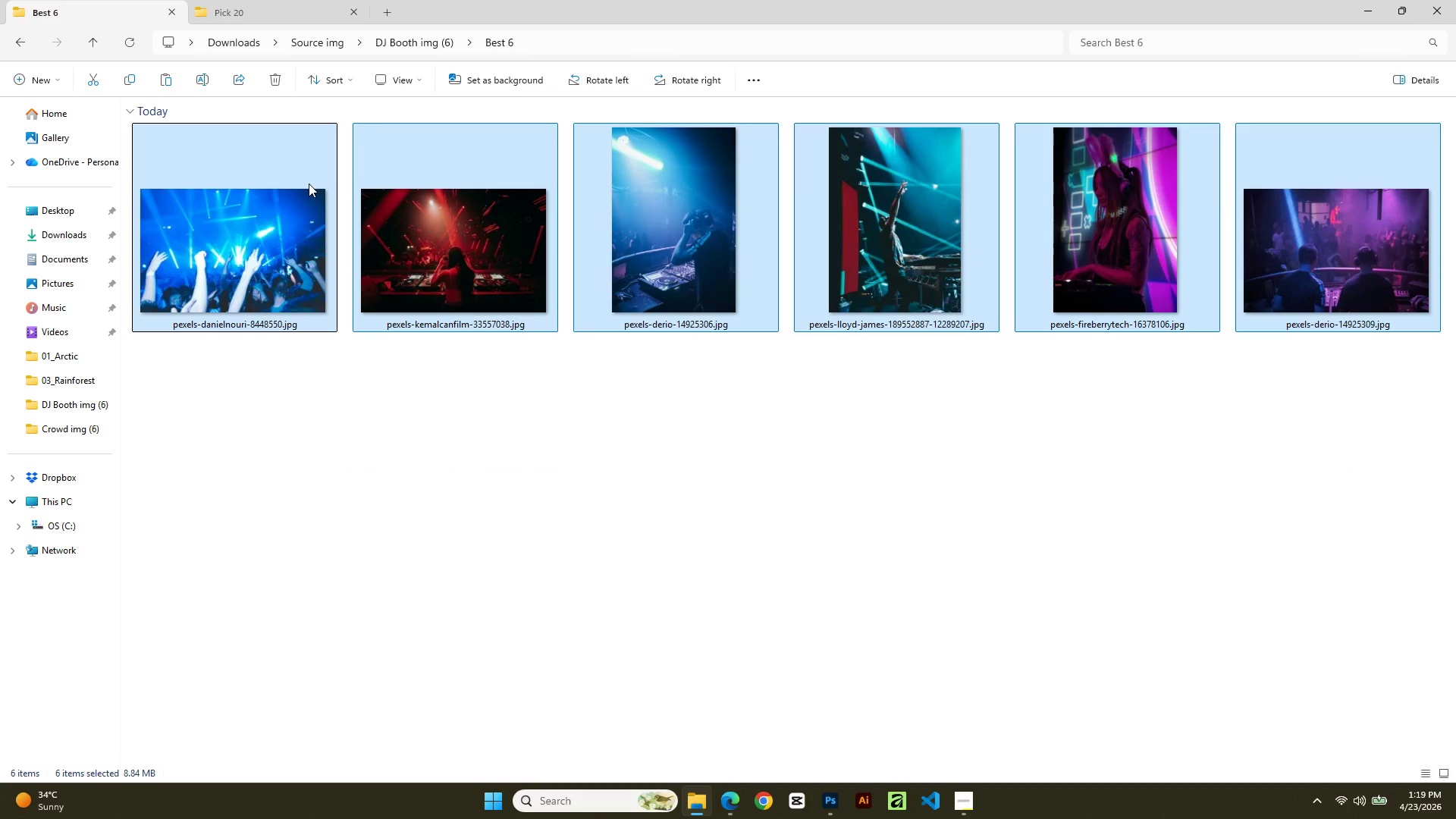 
key(Control+C)
 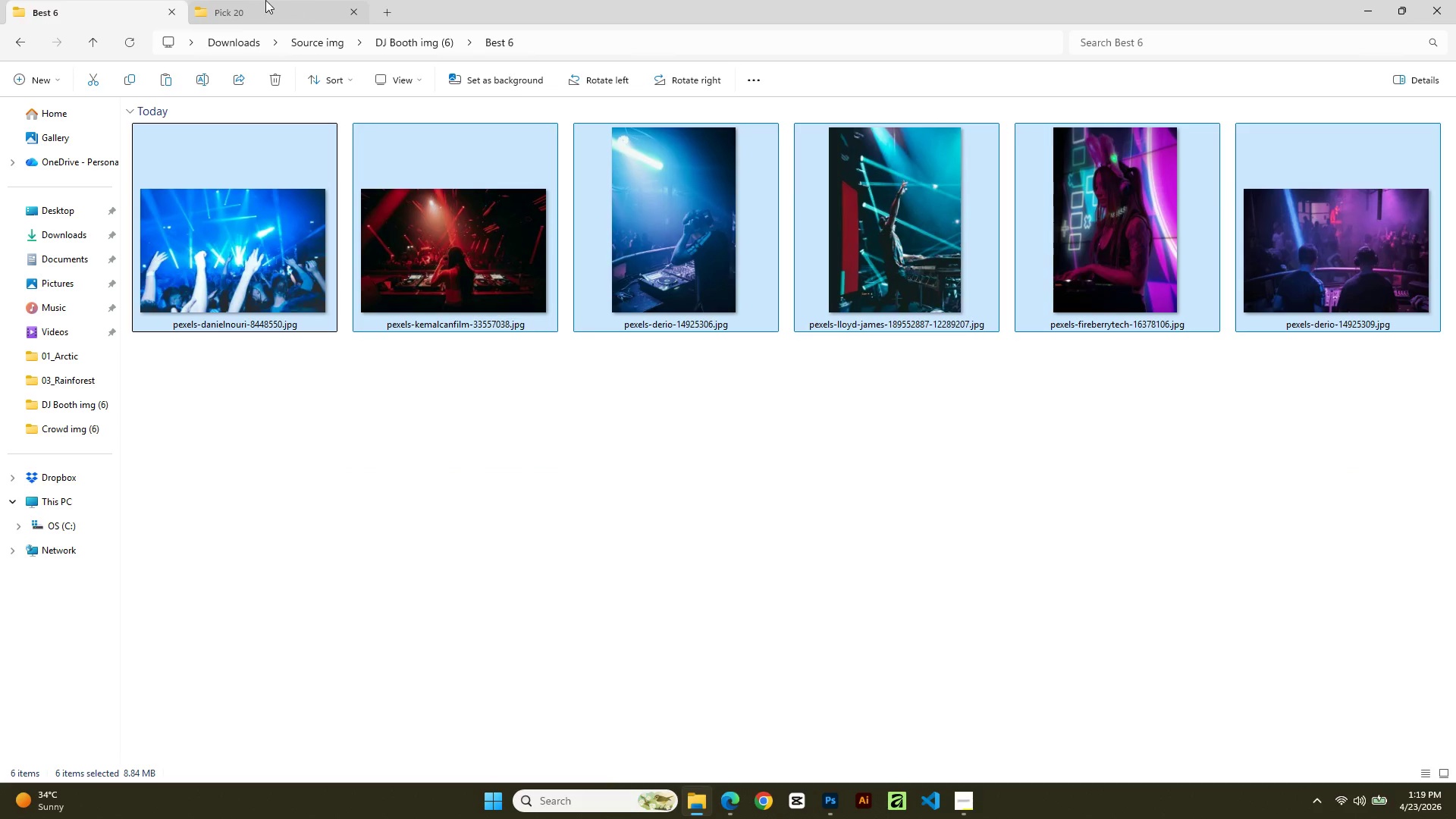 
left_click([264, 0])
 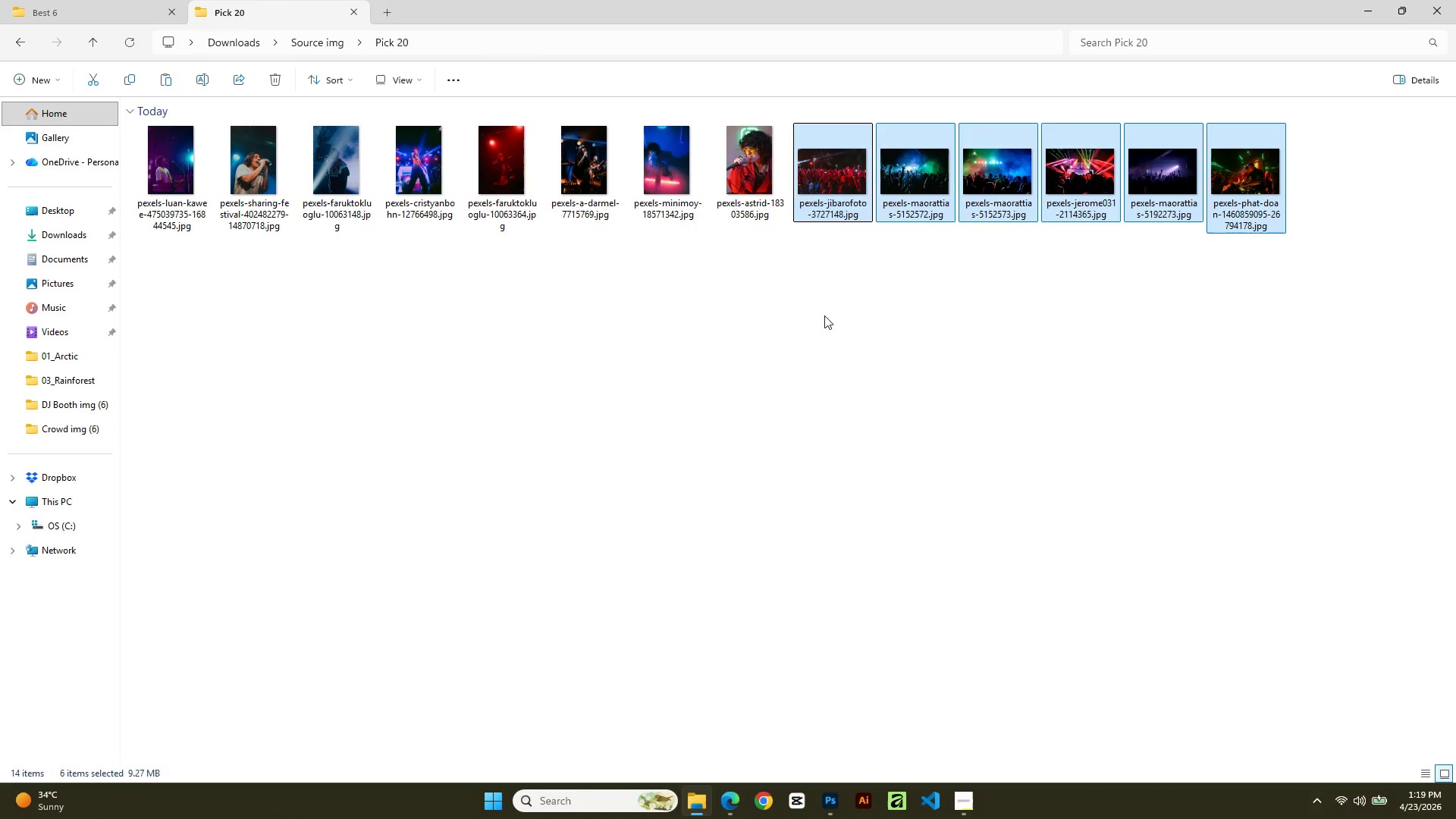 
left_click([814, 406])
 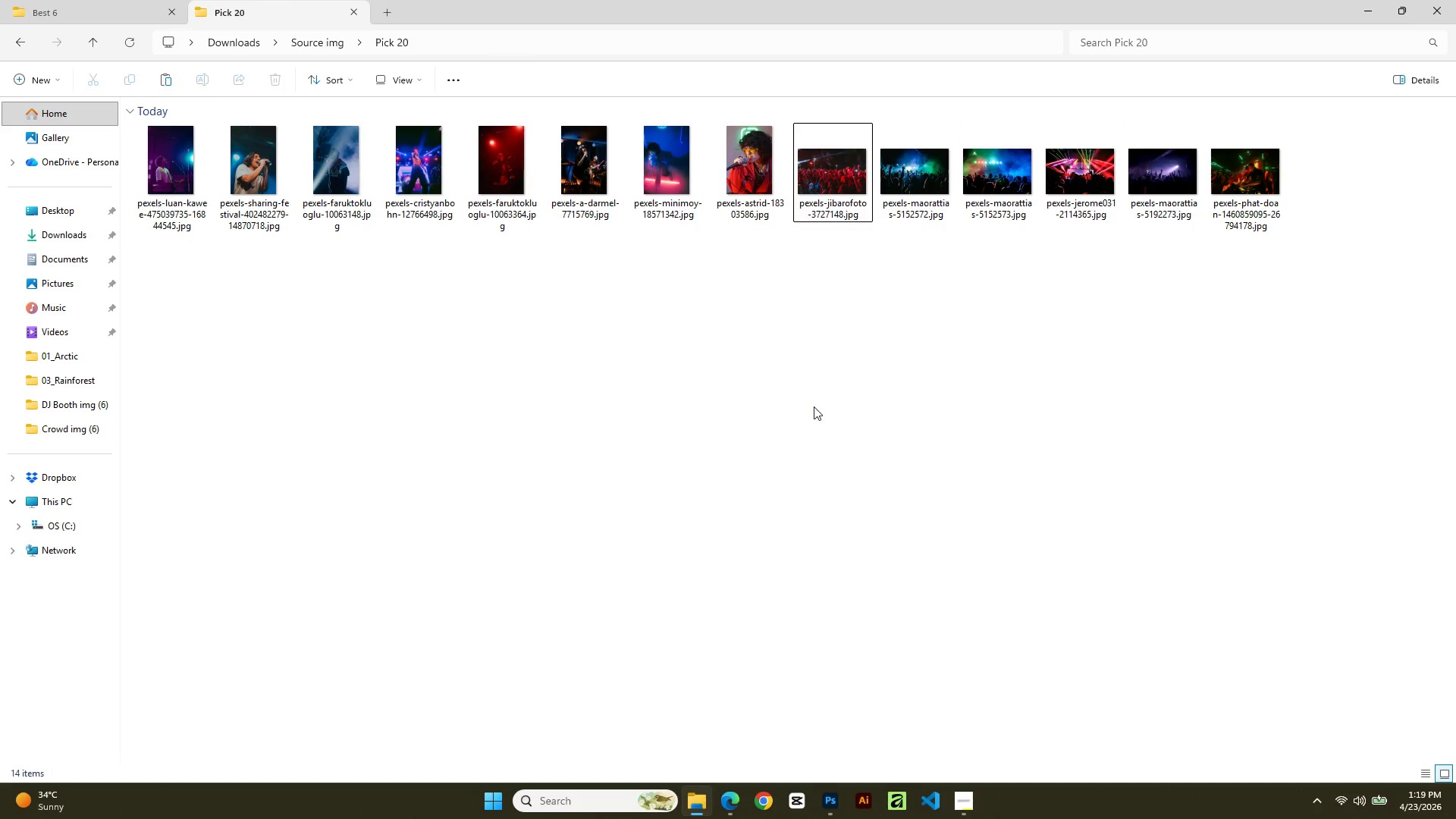 
key(Control+V)
 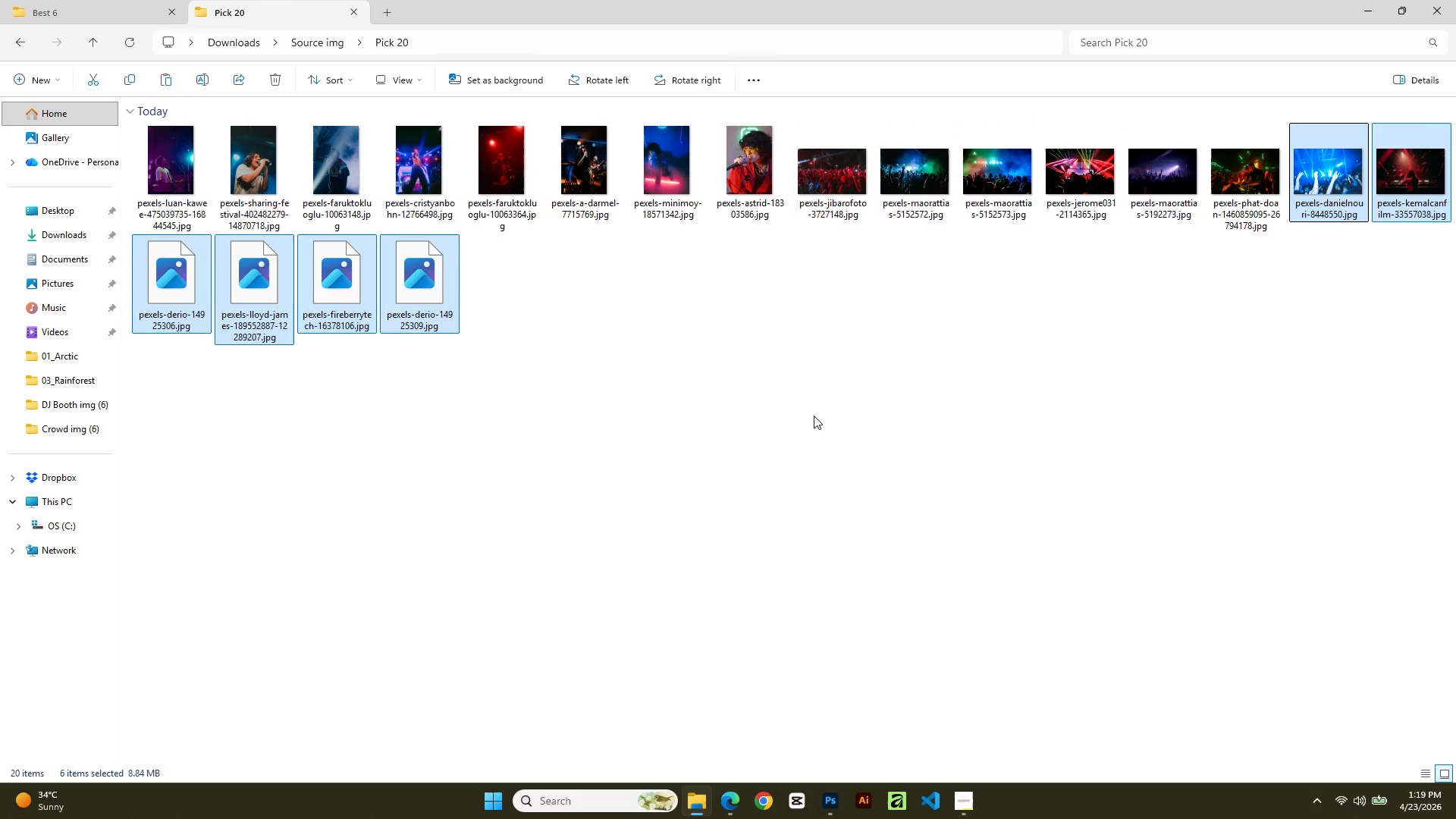 
left_click([801, 548])
 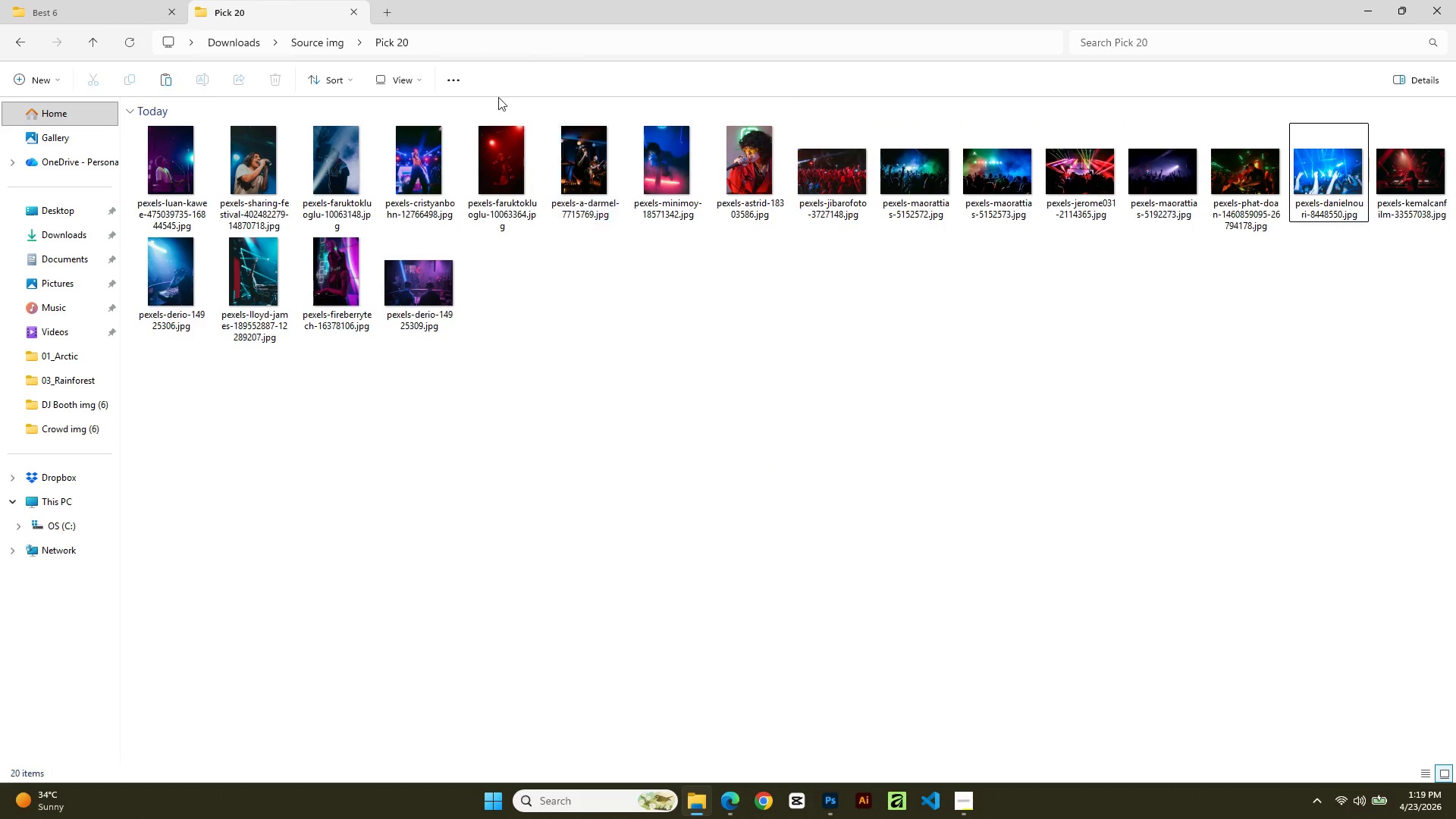 
left_click_drag(start_coordinate=[410, 73], to_coordinate=[413, 78])
 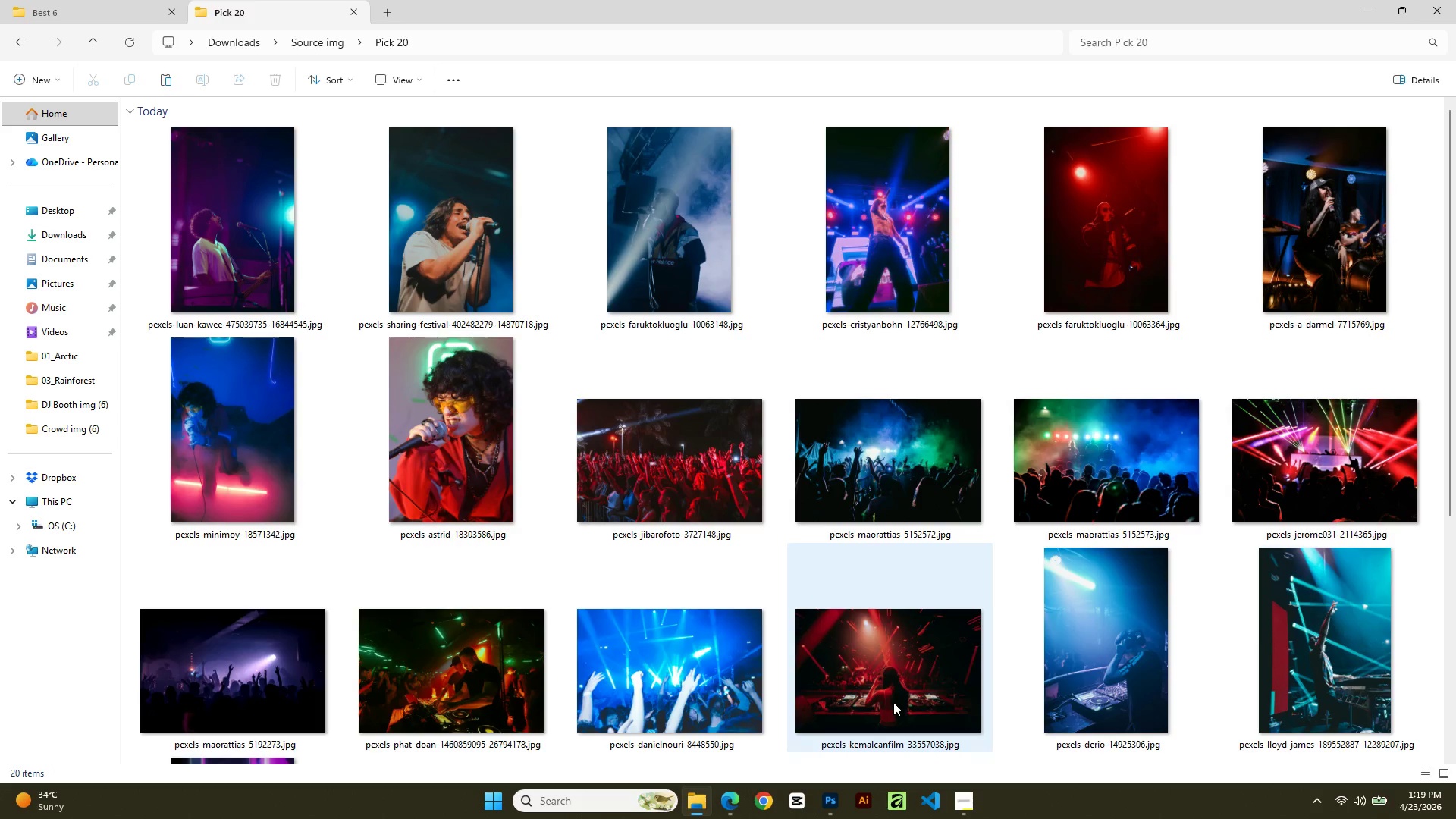 
scroll: coordinate [1015, 515], scroll_direction: down, amount: 1.0
 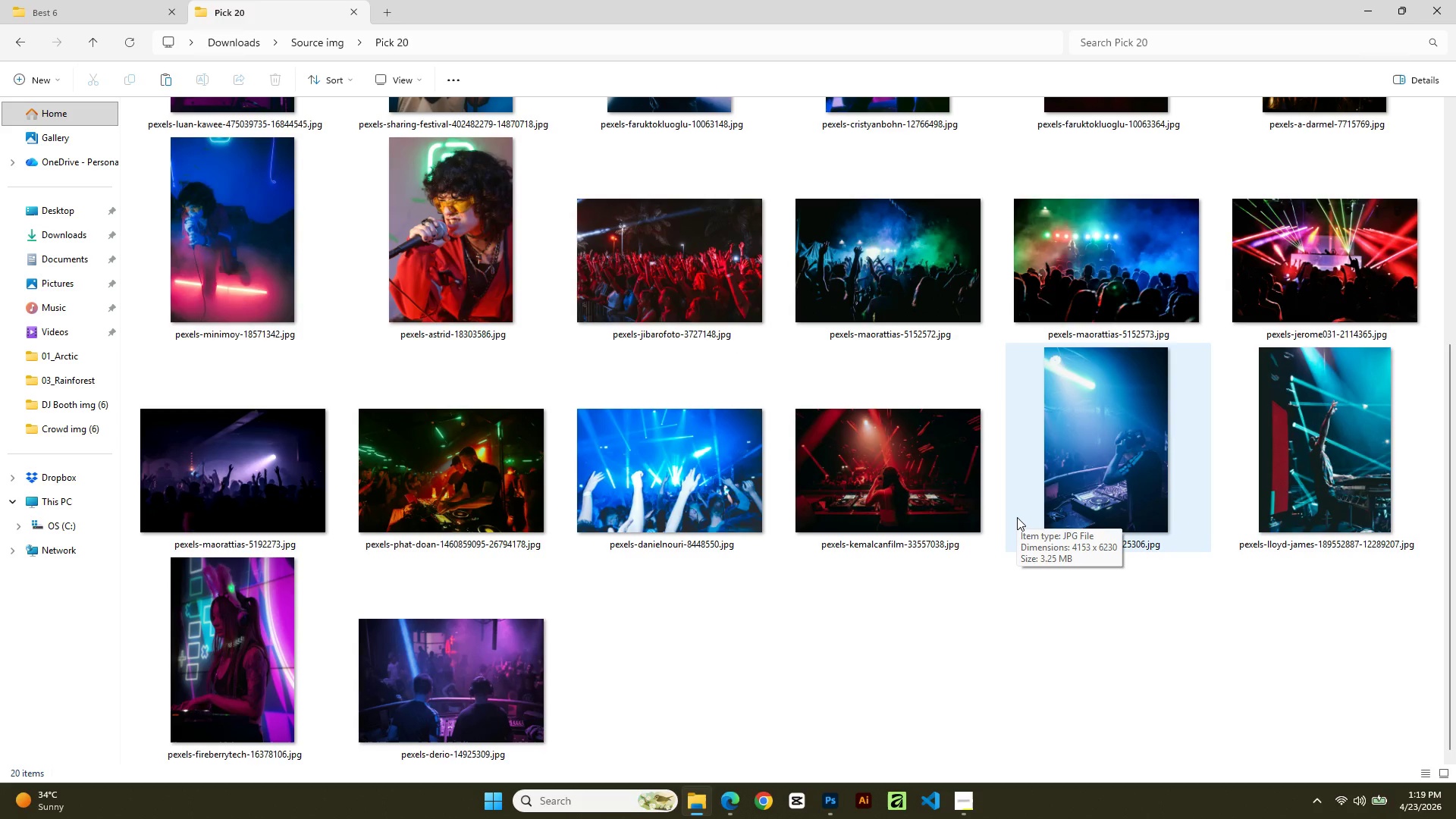 
scroll: coordinate [1017, 517], scroll_direction: up, amount: 3.0
 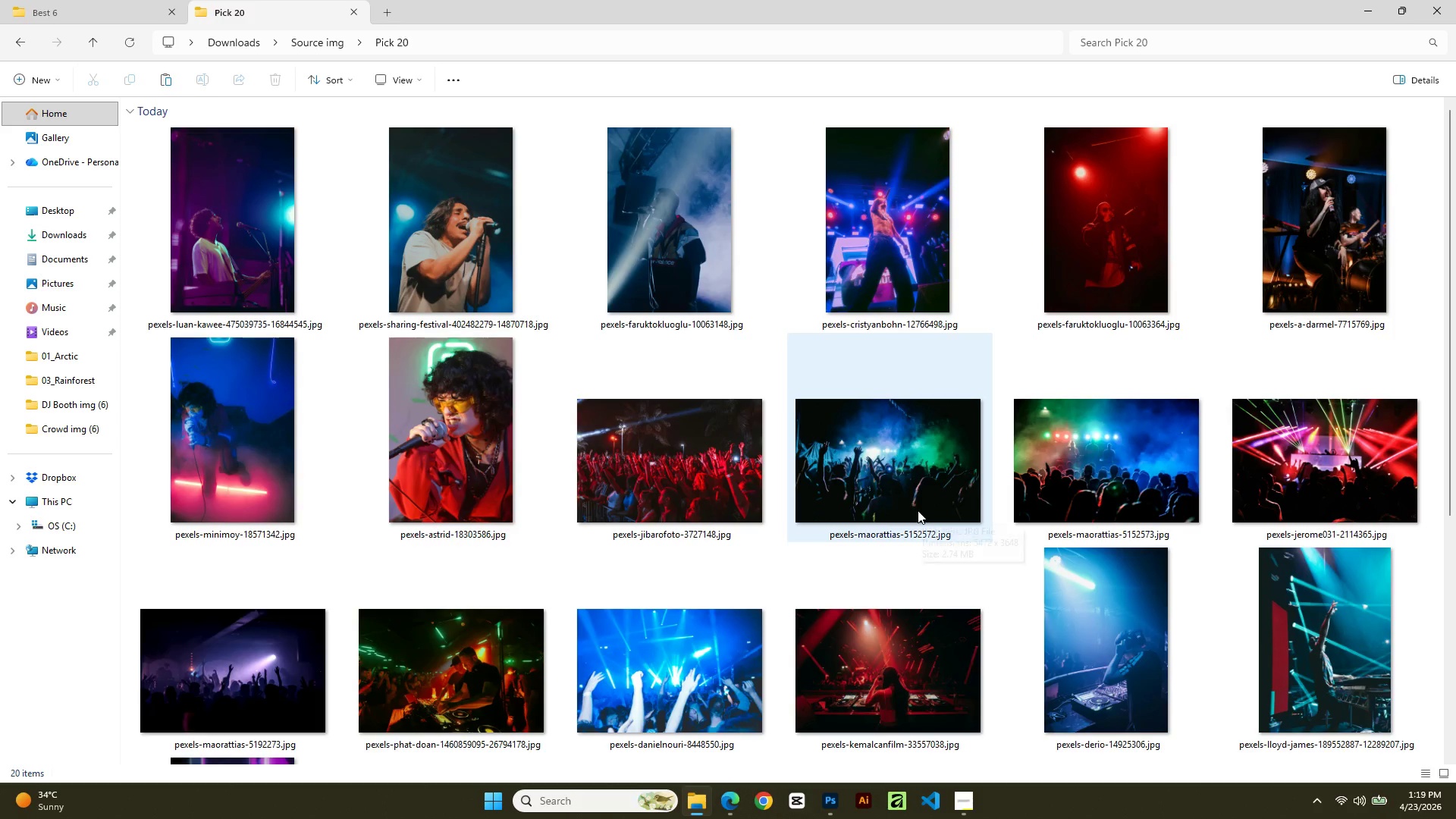 
scroll: coordinate [918, 510], scroll_direction: down, amount: 1.0
 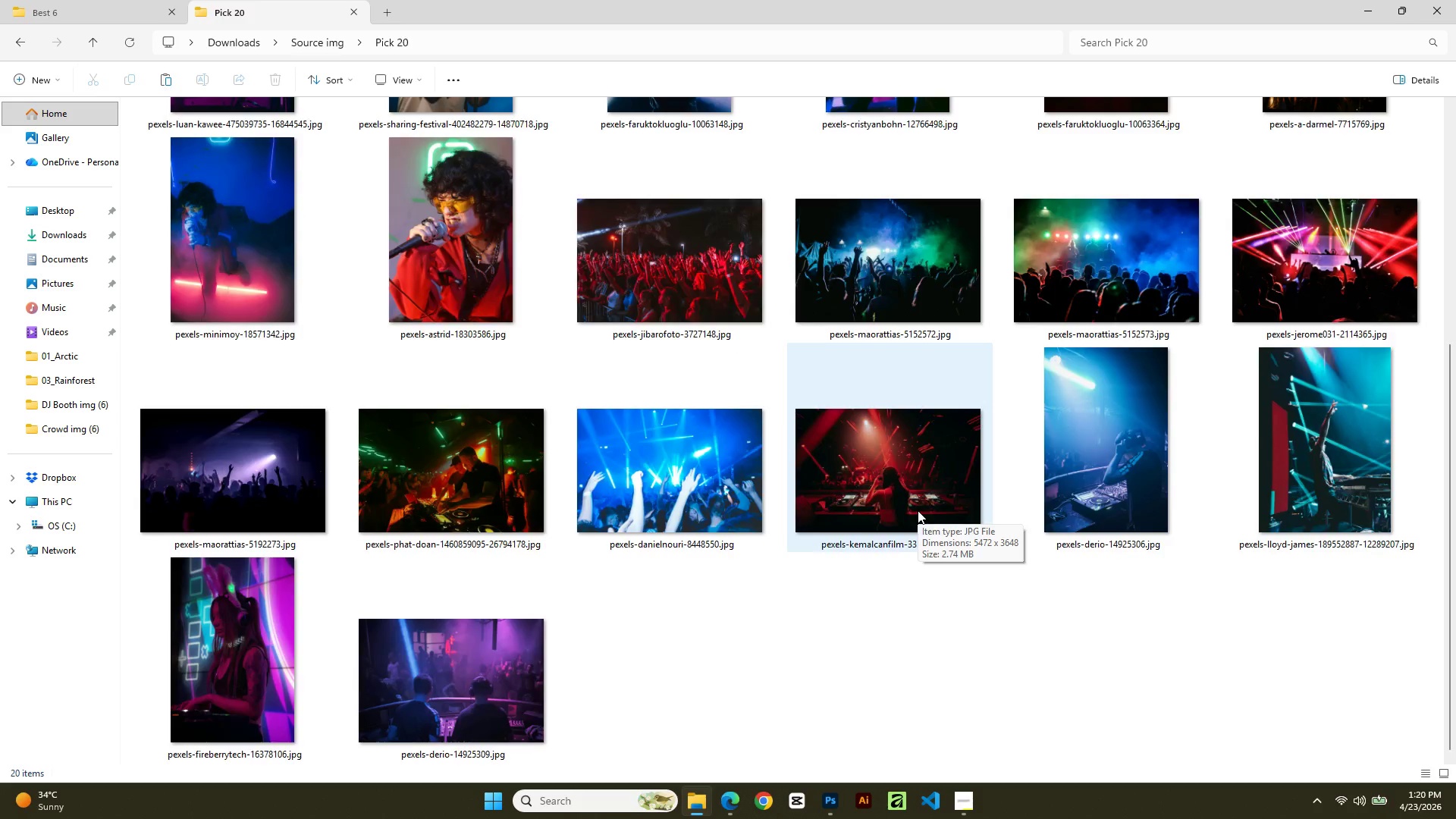 
scroll: coordinate [918, 510], scroll_direction: up, amount: 3.0
 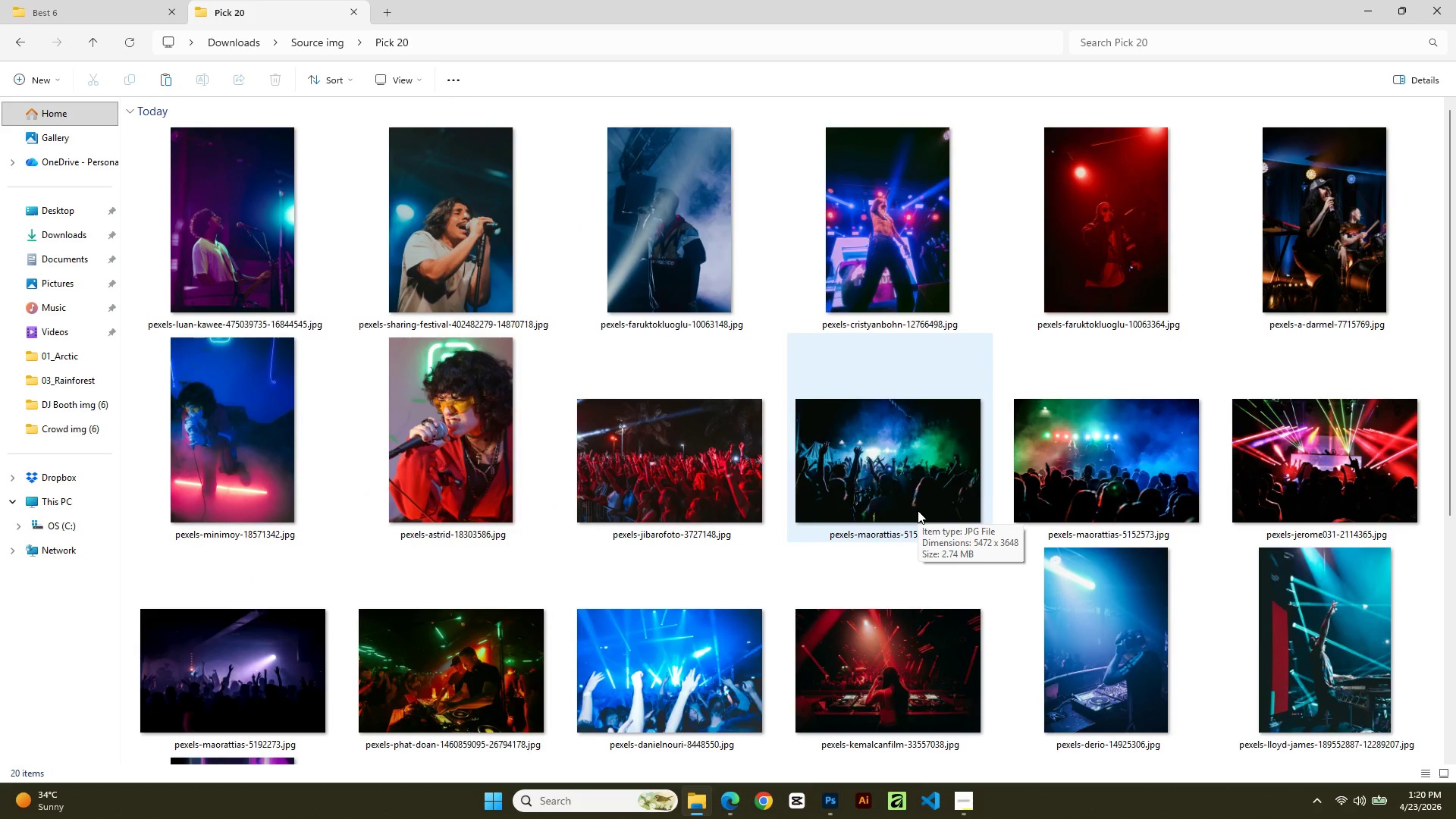 
wait(18.33)
 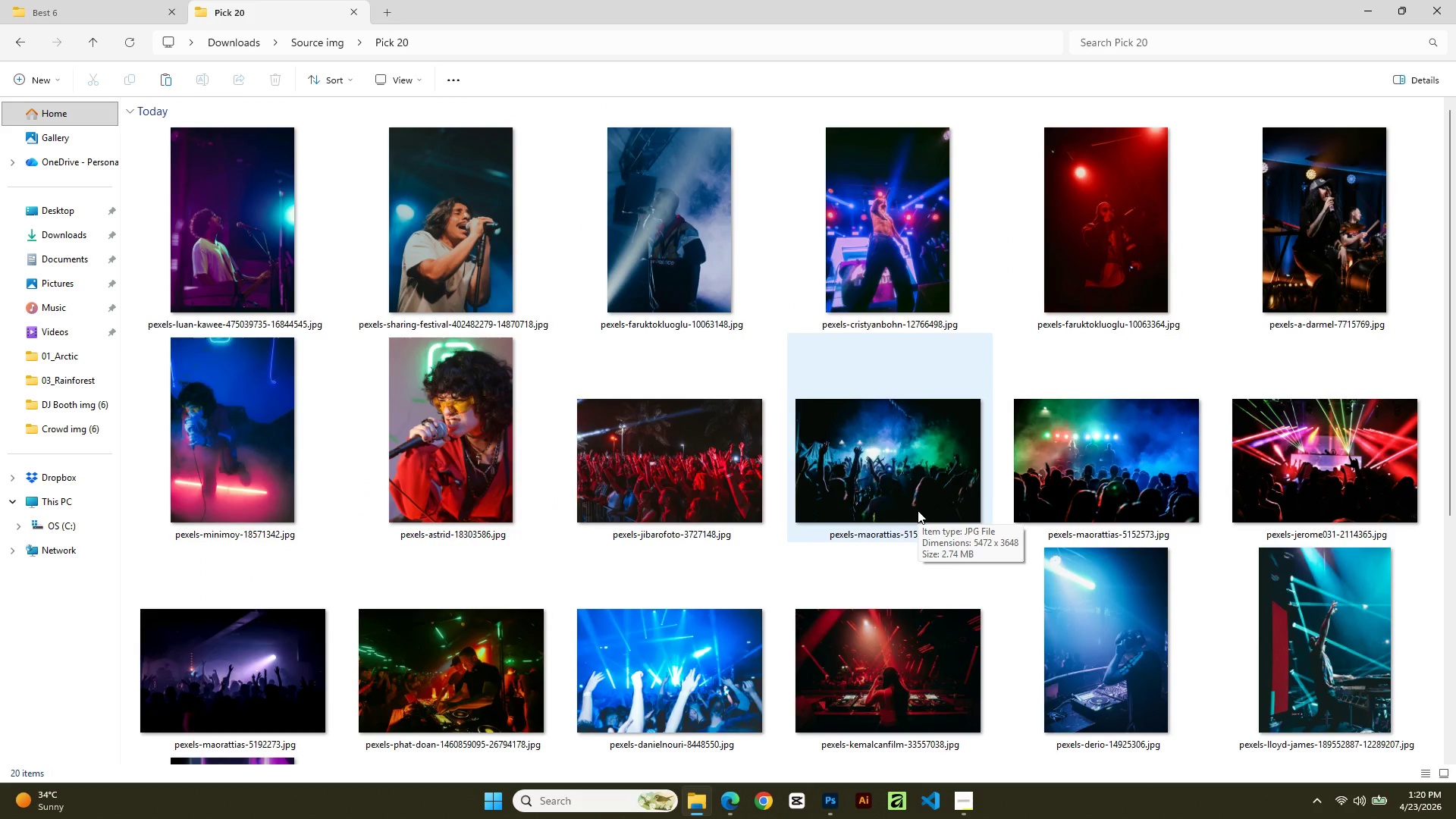 
left_click([216, 277])
 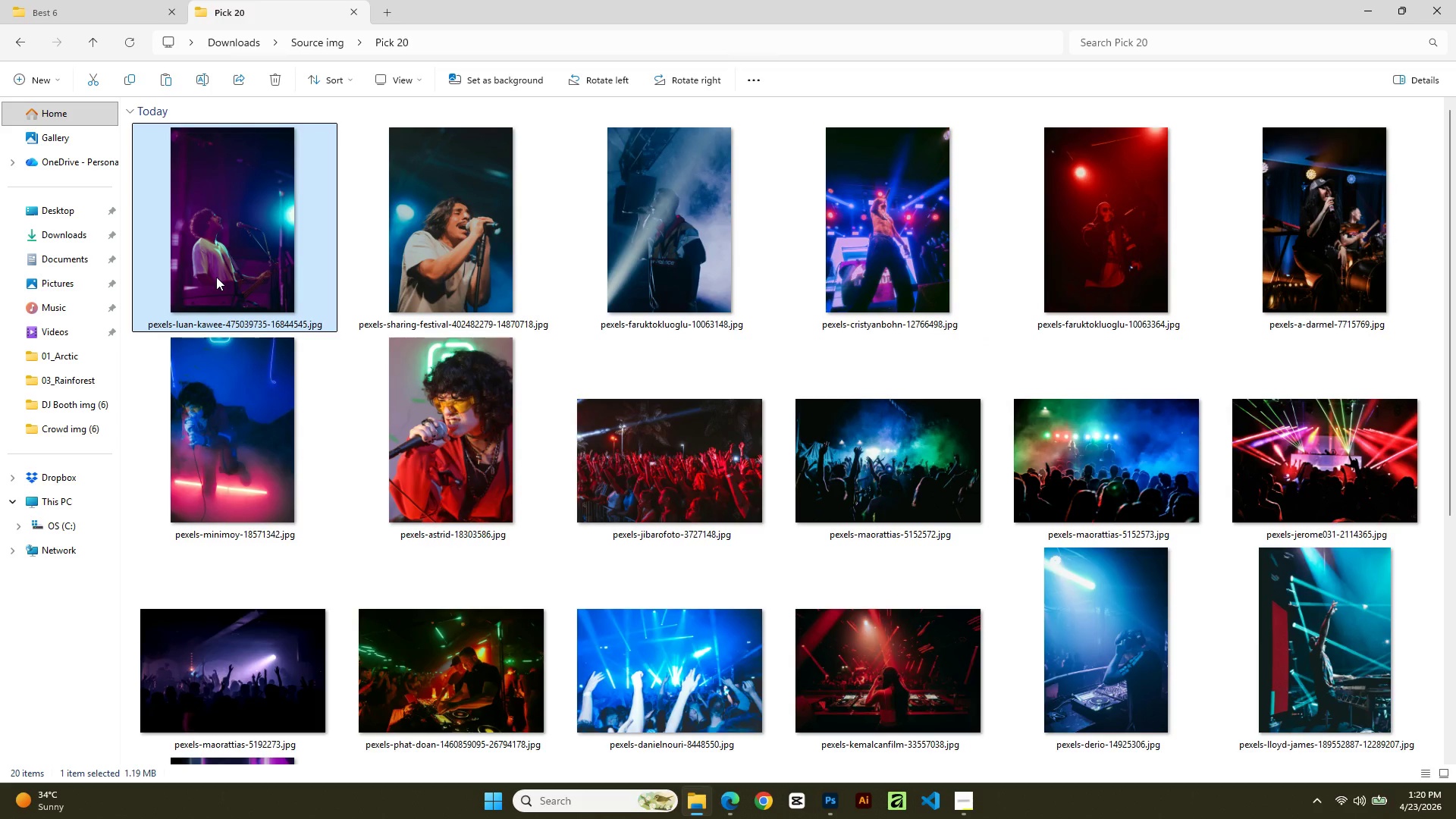 
double_click([216, 277])
 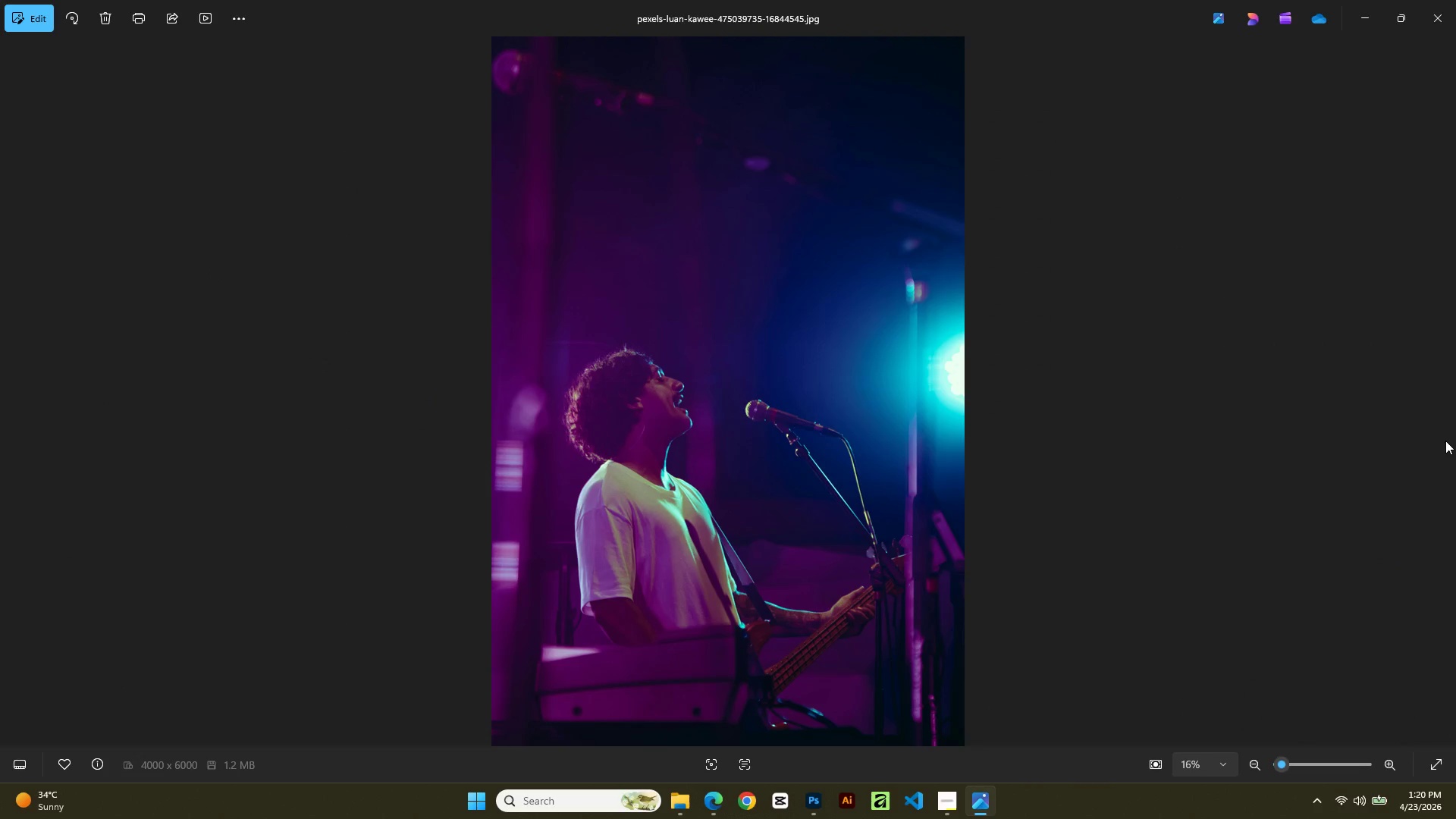 
key(ArrowRight)
 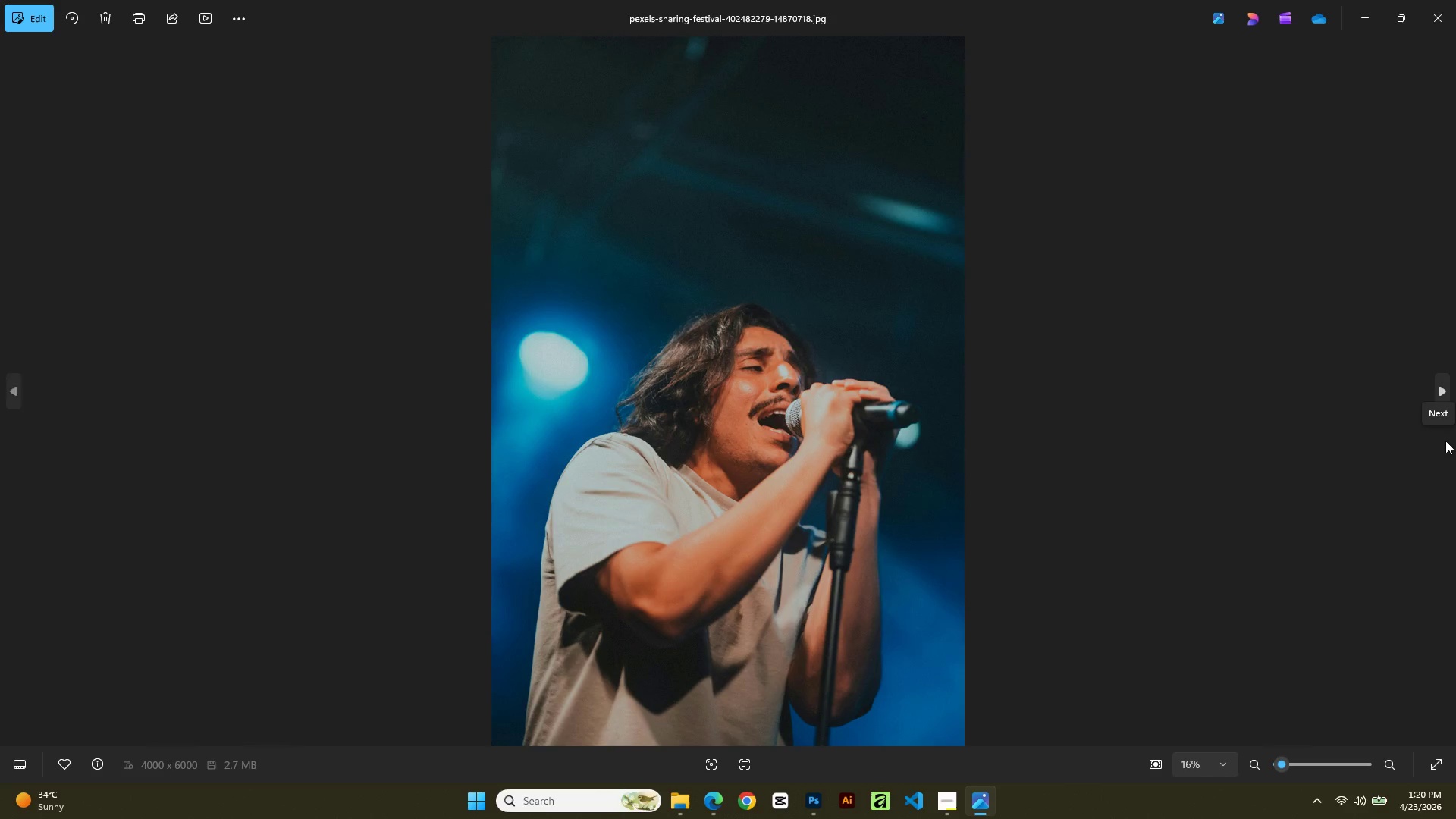 
key(ArrowRight)